 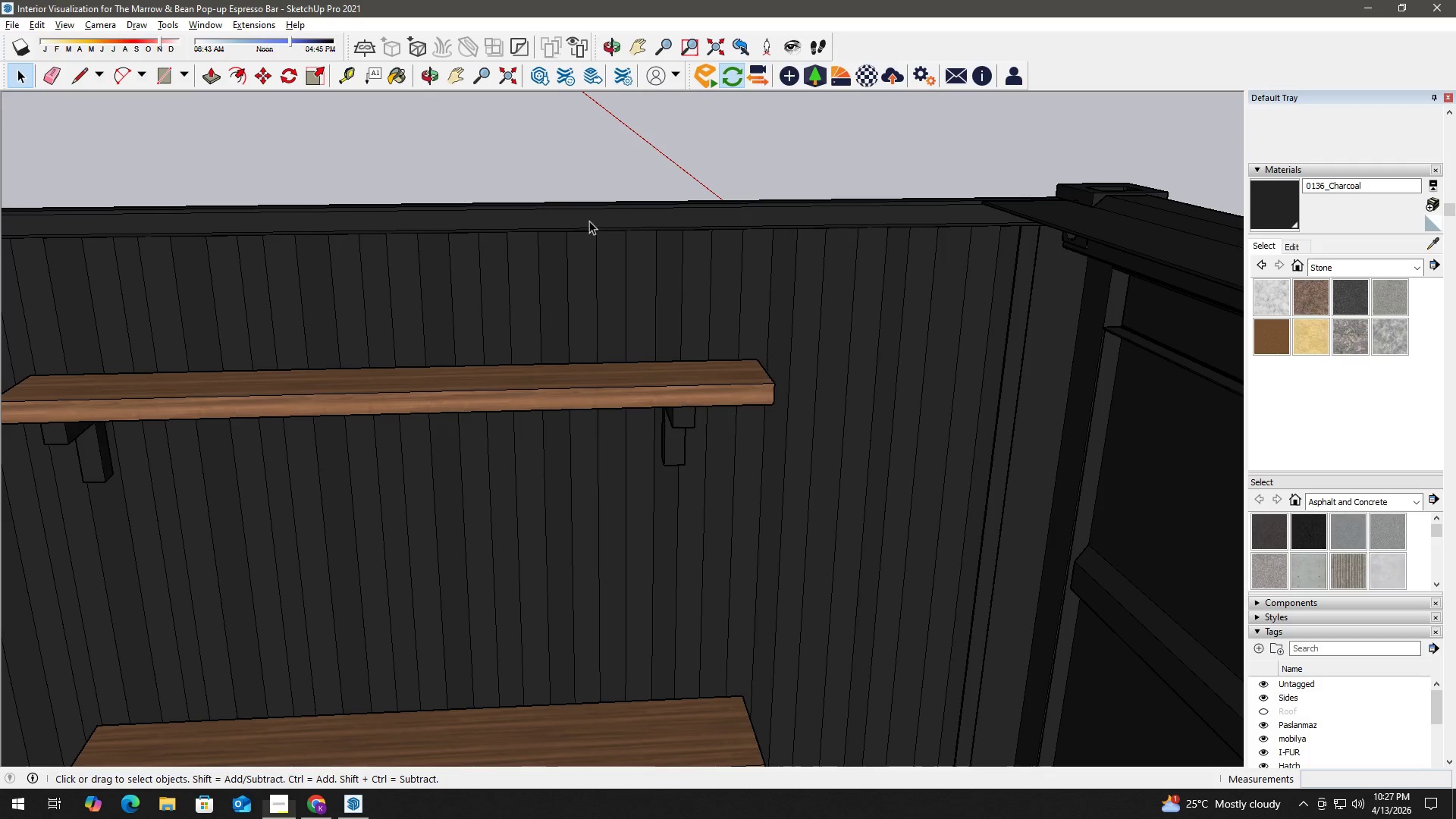 
key(Alt+Tab)
 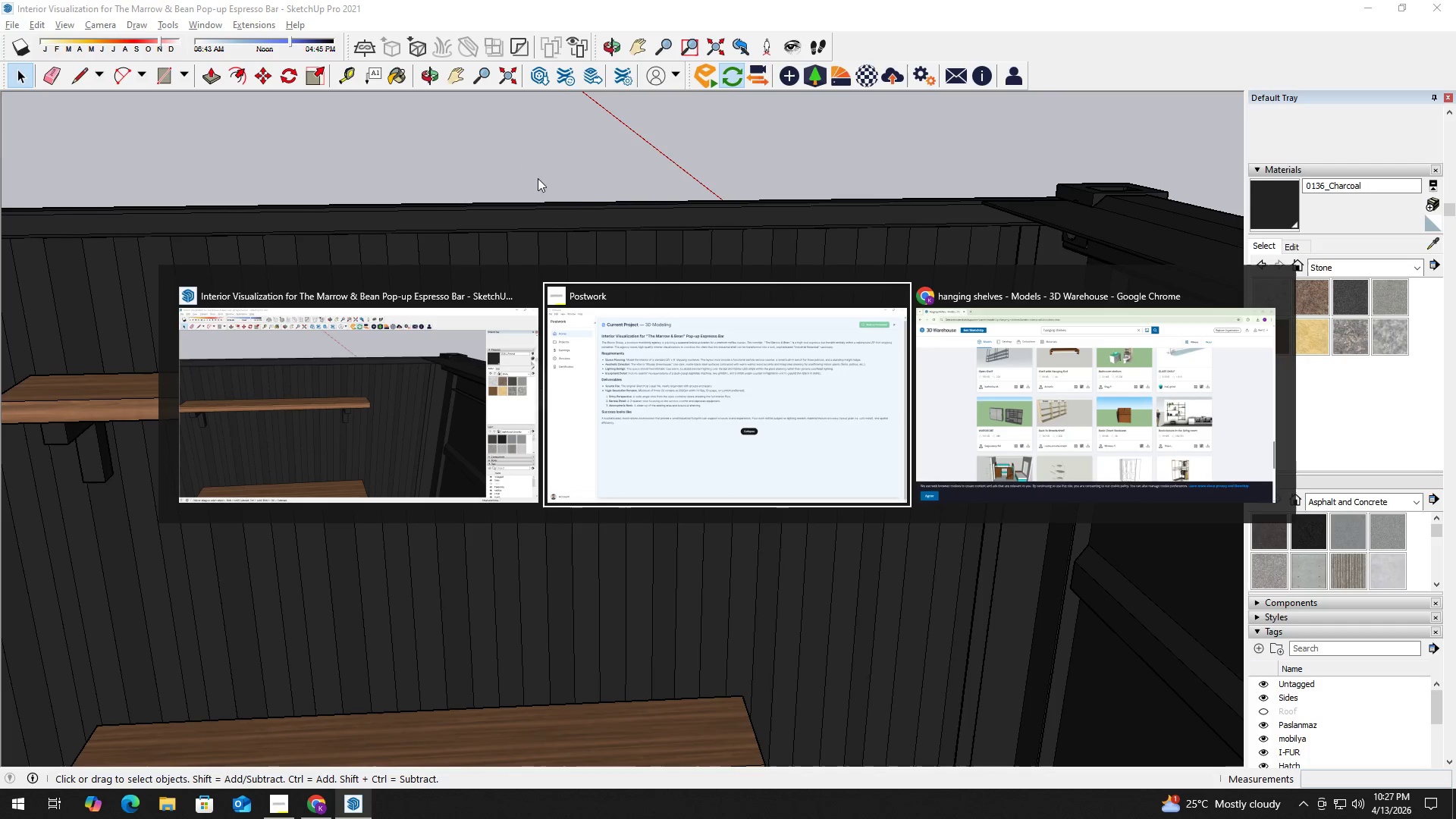 
key(Alt+Tab)
 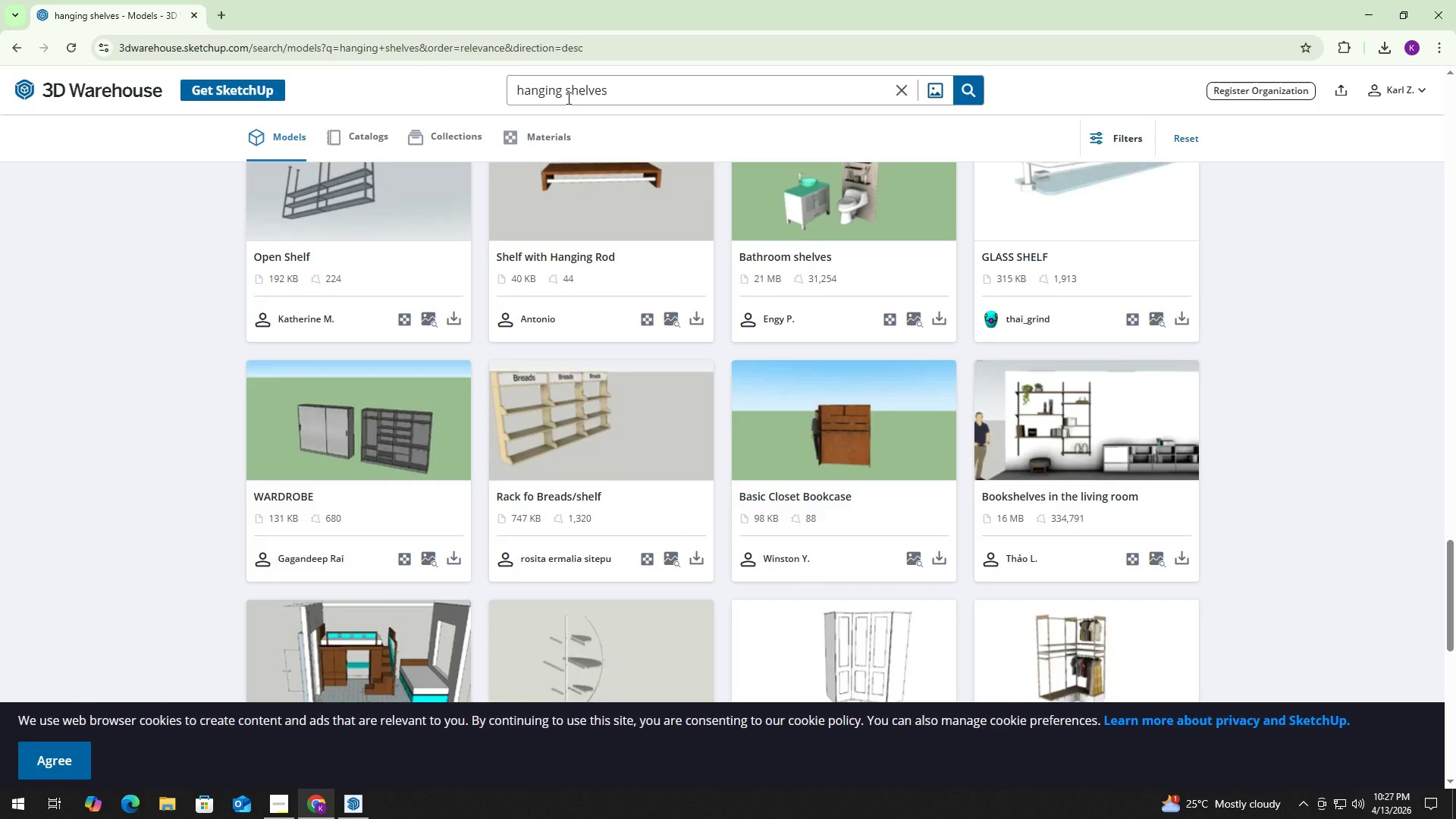 
key(Control+ControlLeft)
 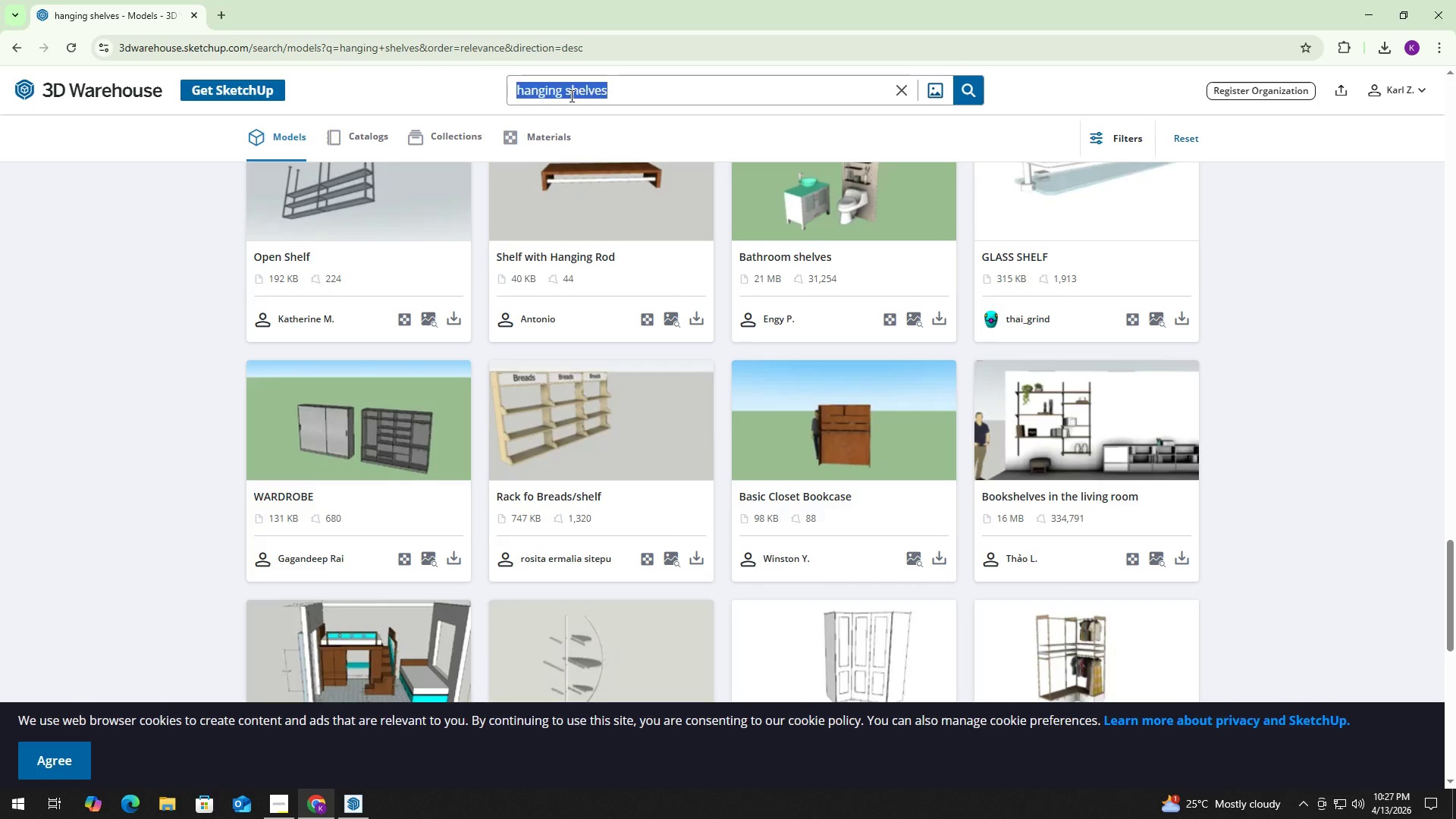 
key(Control+A)
 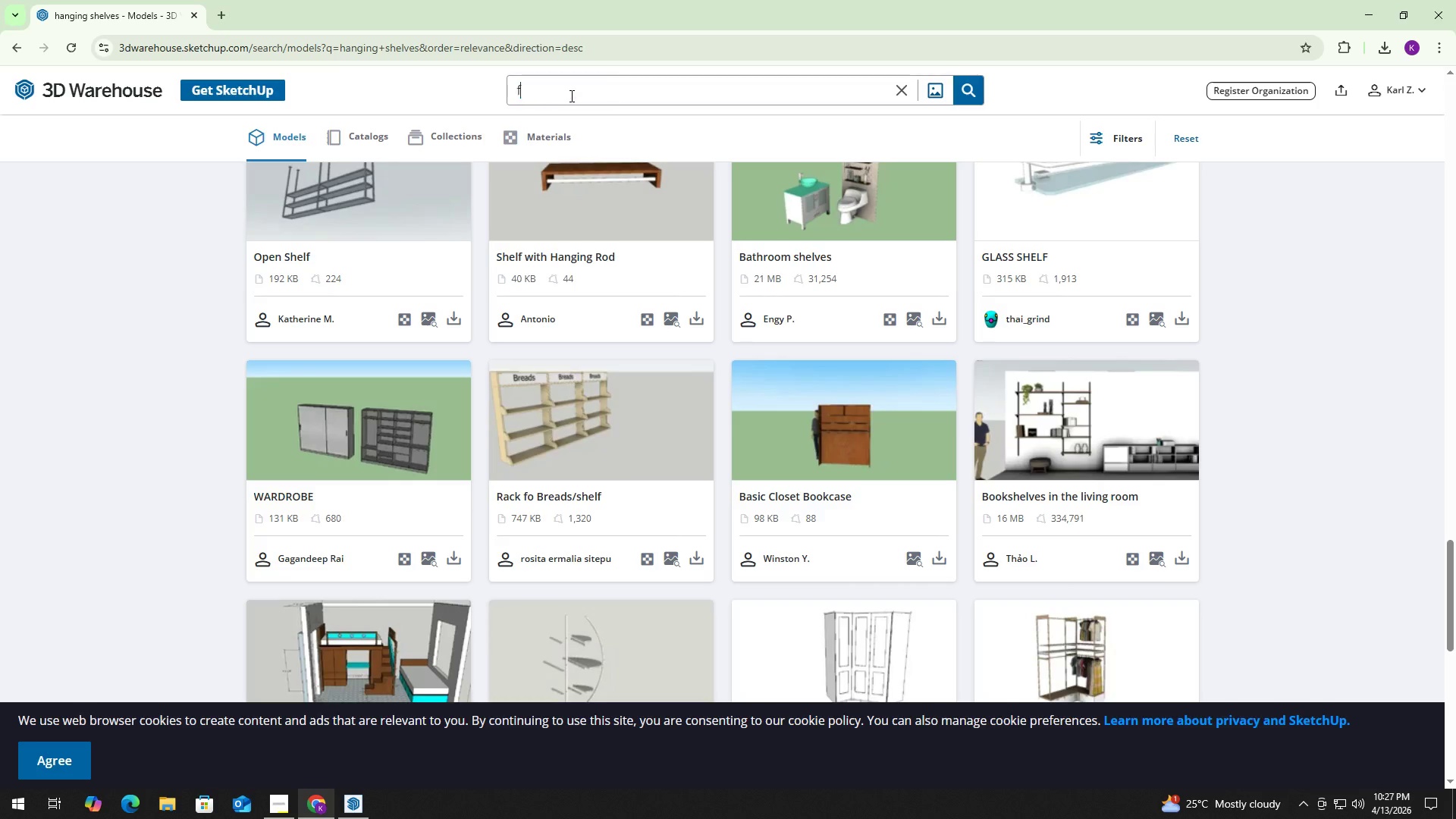 
type(fern)
 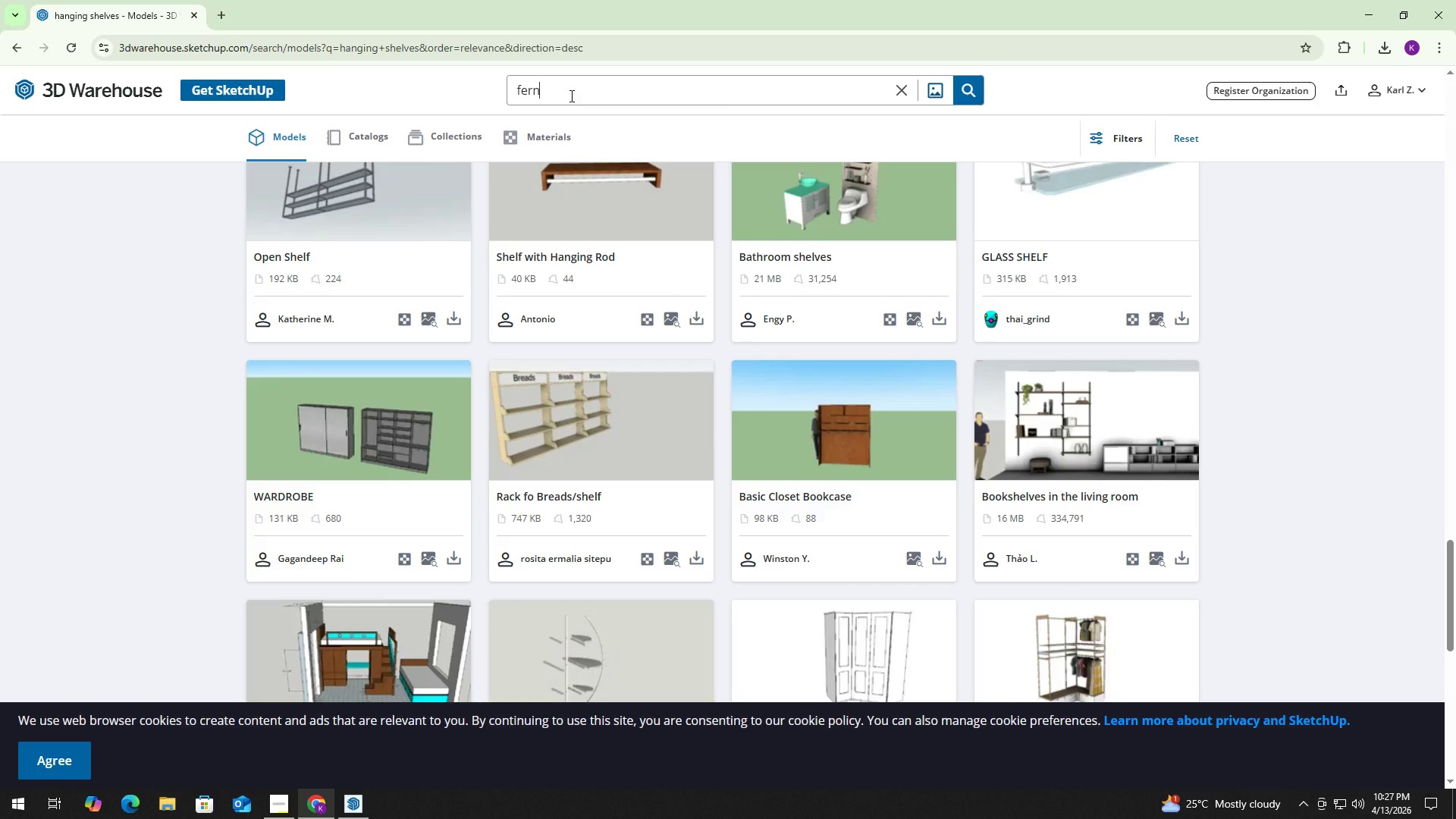 
key(NumpadEnter)
 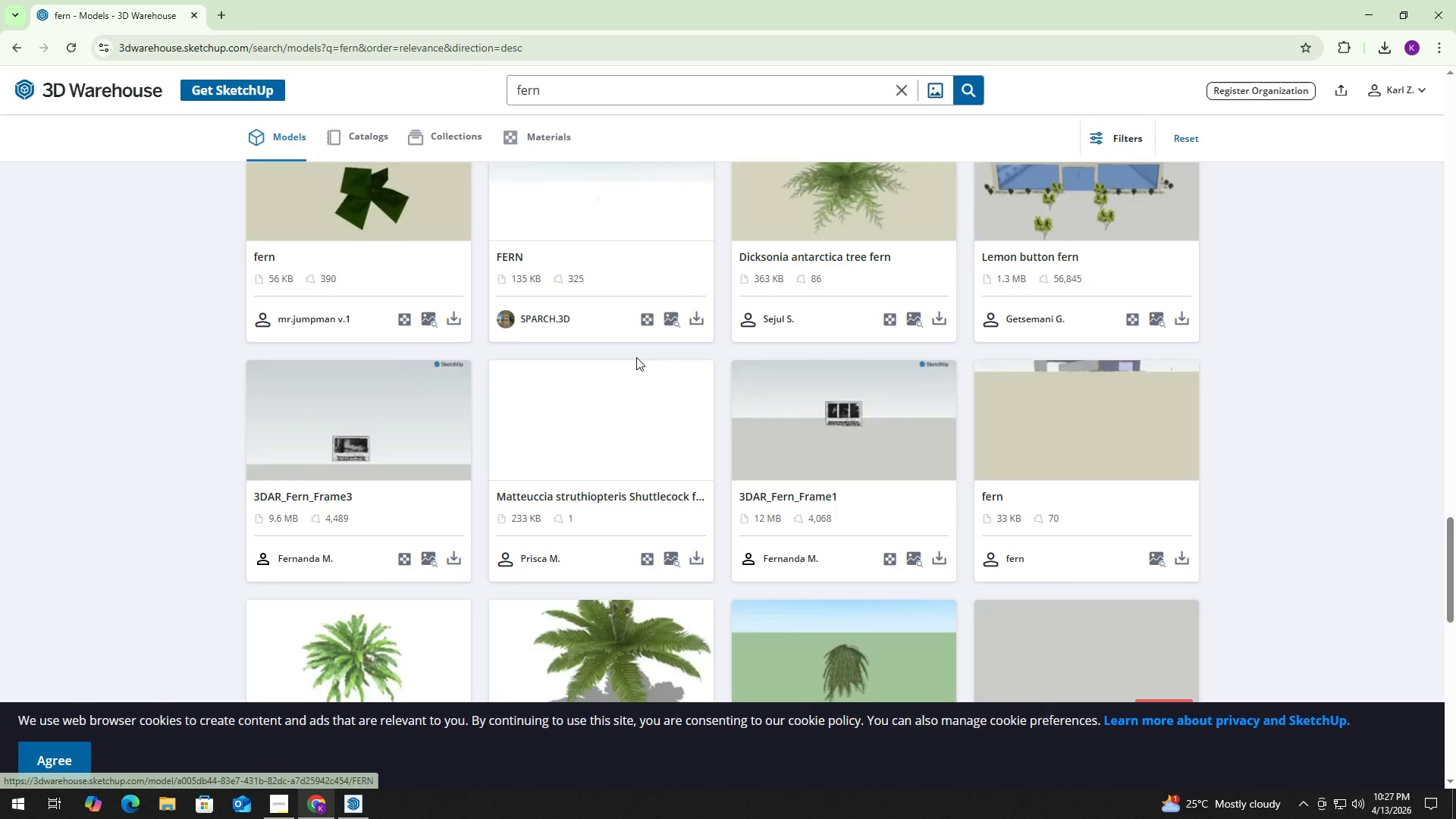 
scroll: coordinate [639, 418], scroll_direction: down, amount: 7.0
 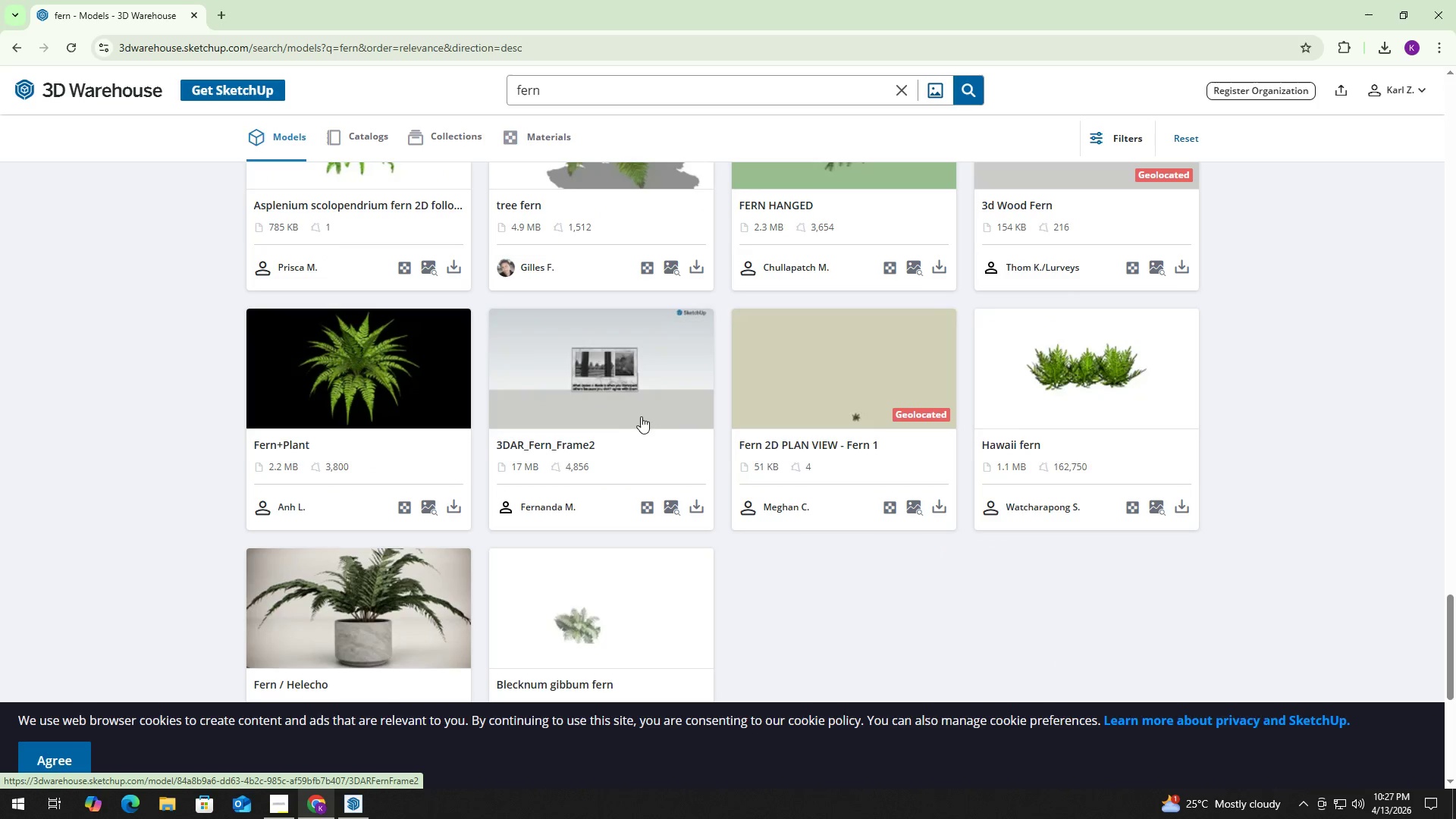 
key(Alt+AltLeft)
 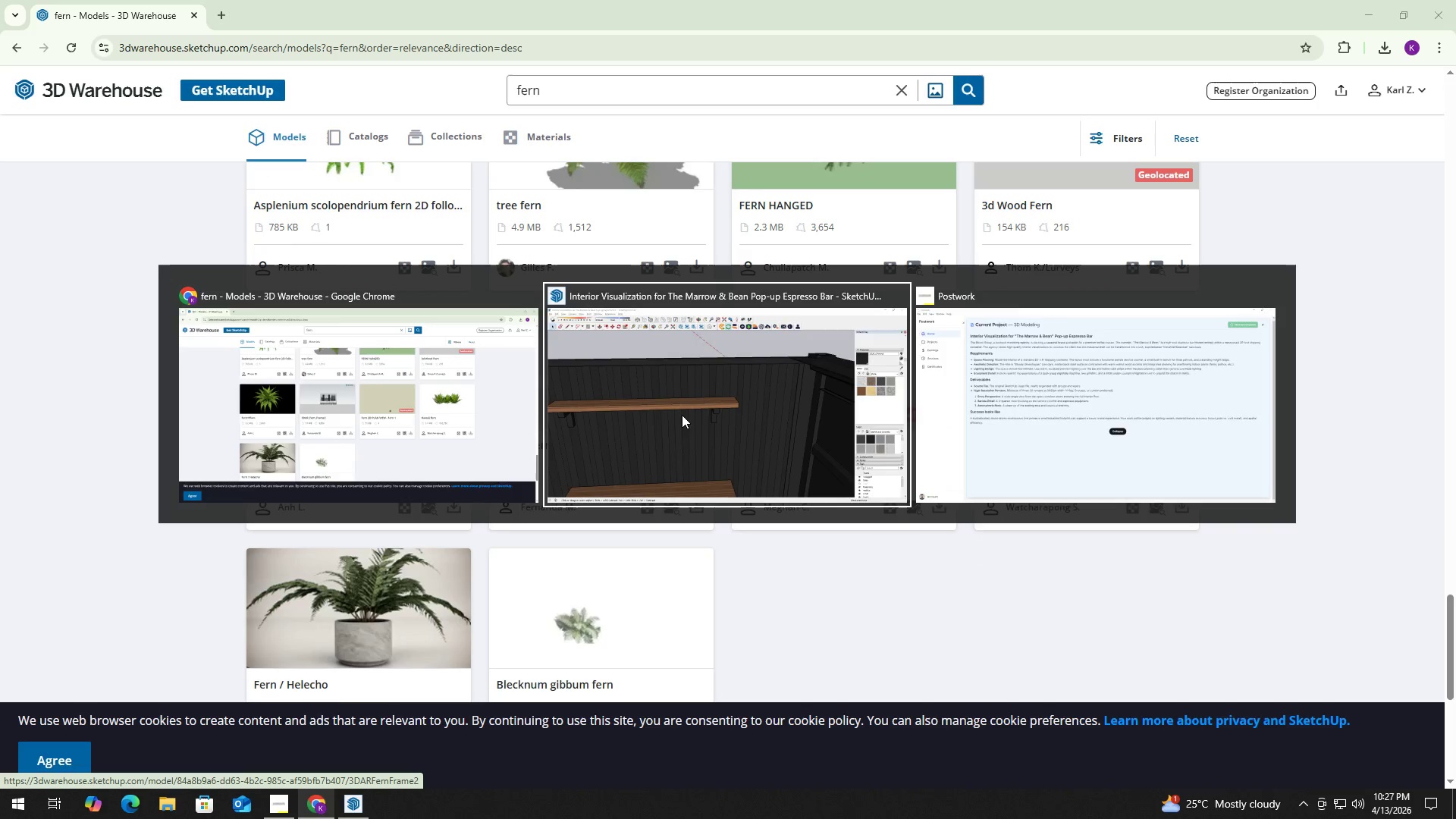 
key(Alt+Tab)
 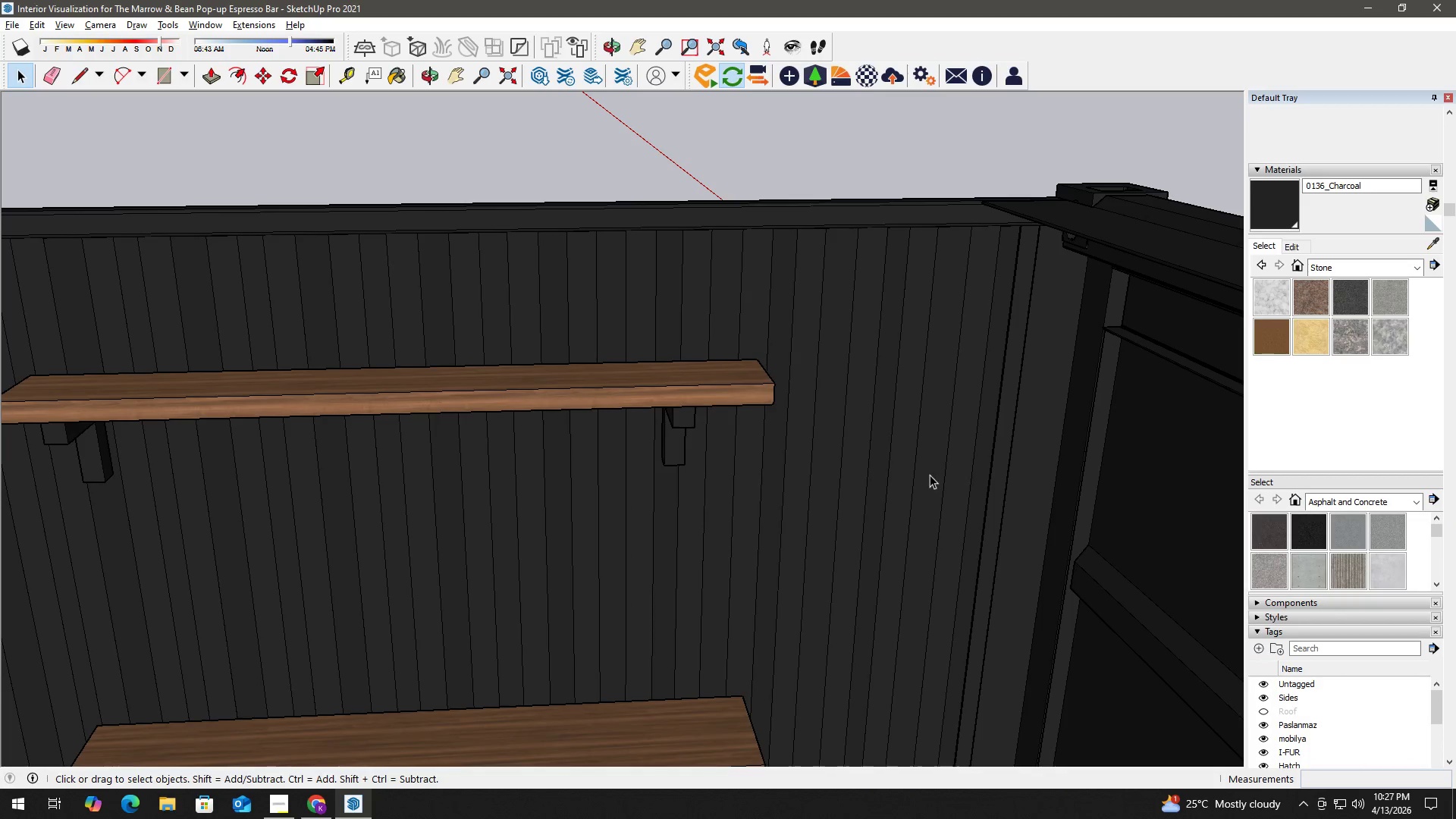 
key(Alt+Tab)